 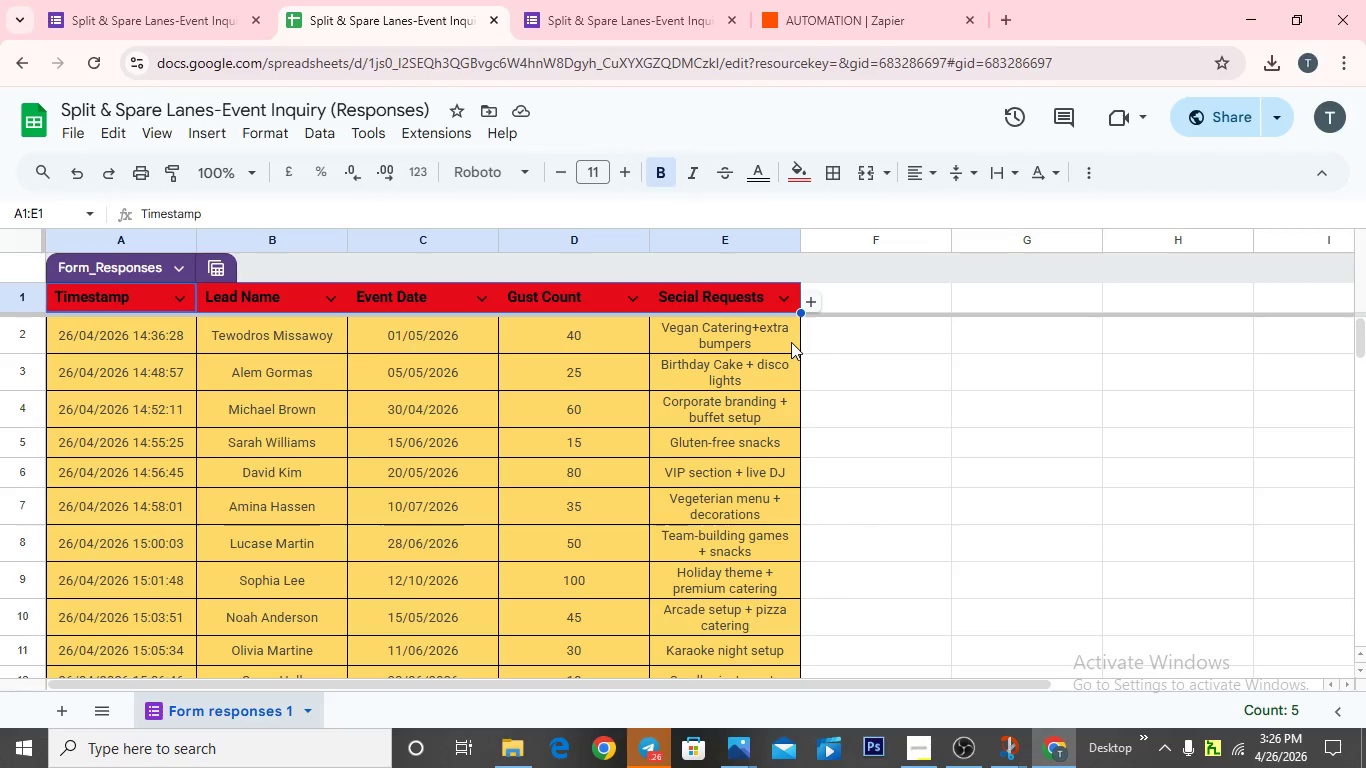 
scroll: coordinate [319, 414], scroll_direction: up, amount: 1.0
 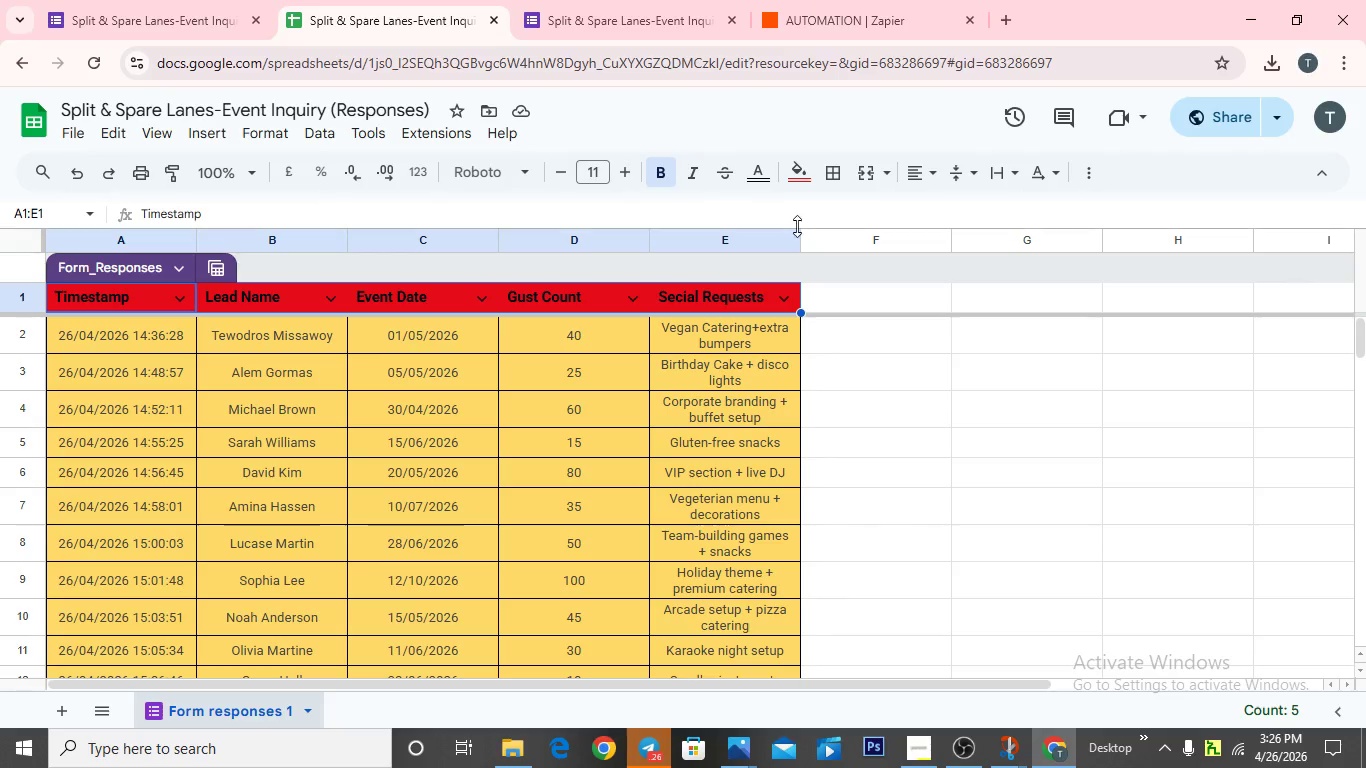 
wait(6.53)
 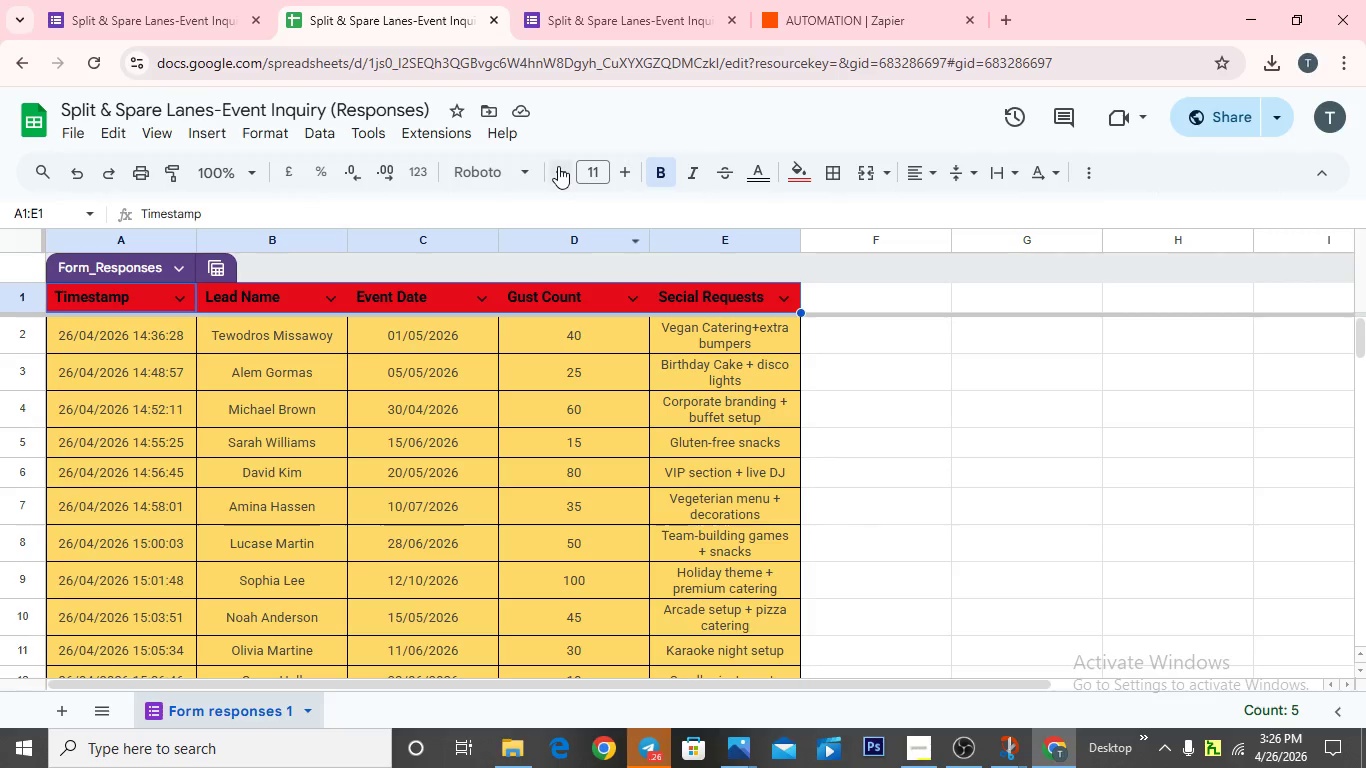 
left_click([691, 170])
 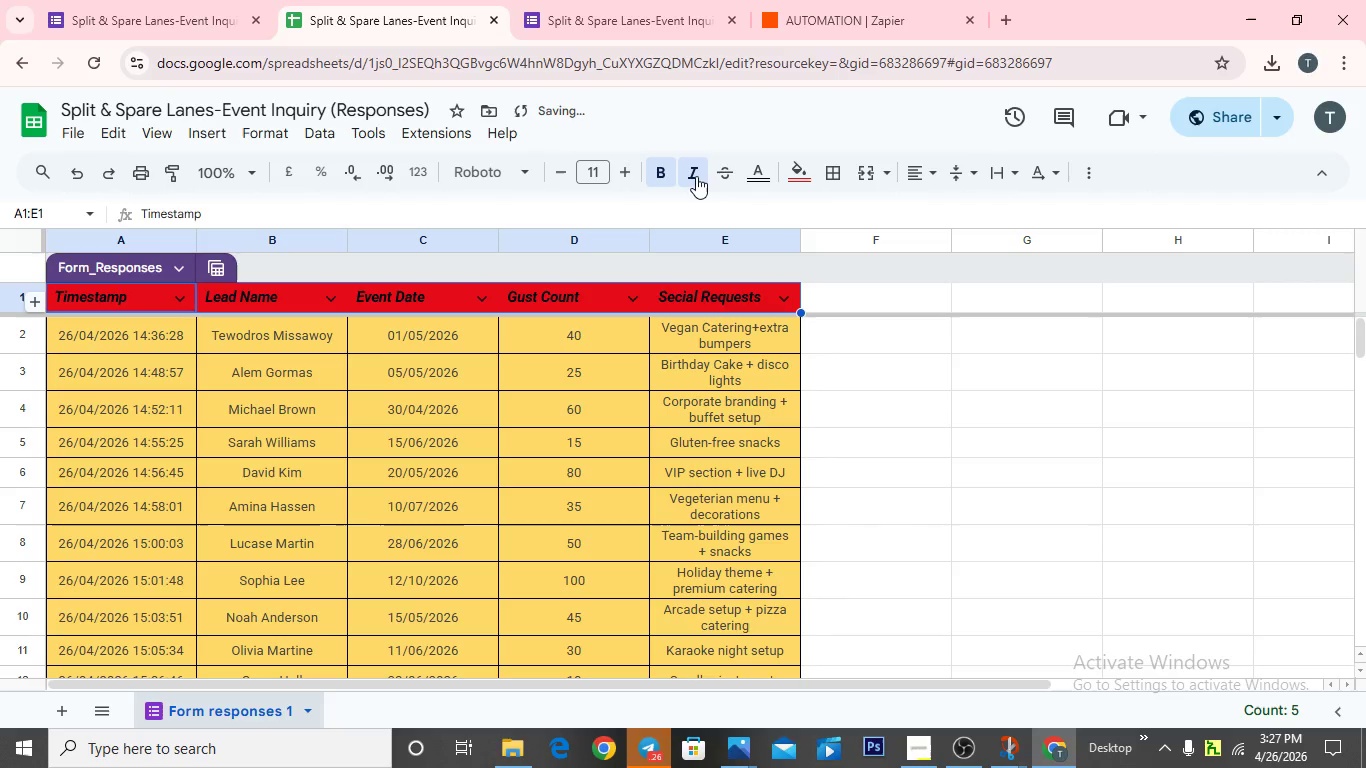 
left_click([697, 179])
 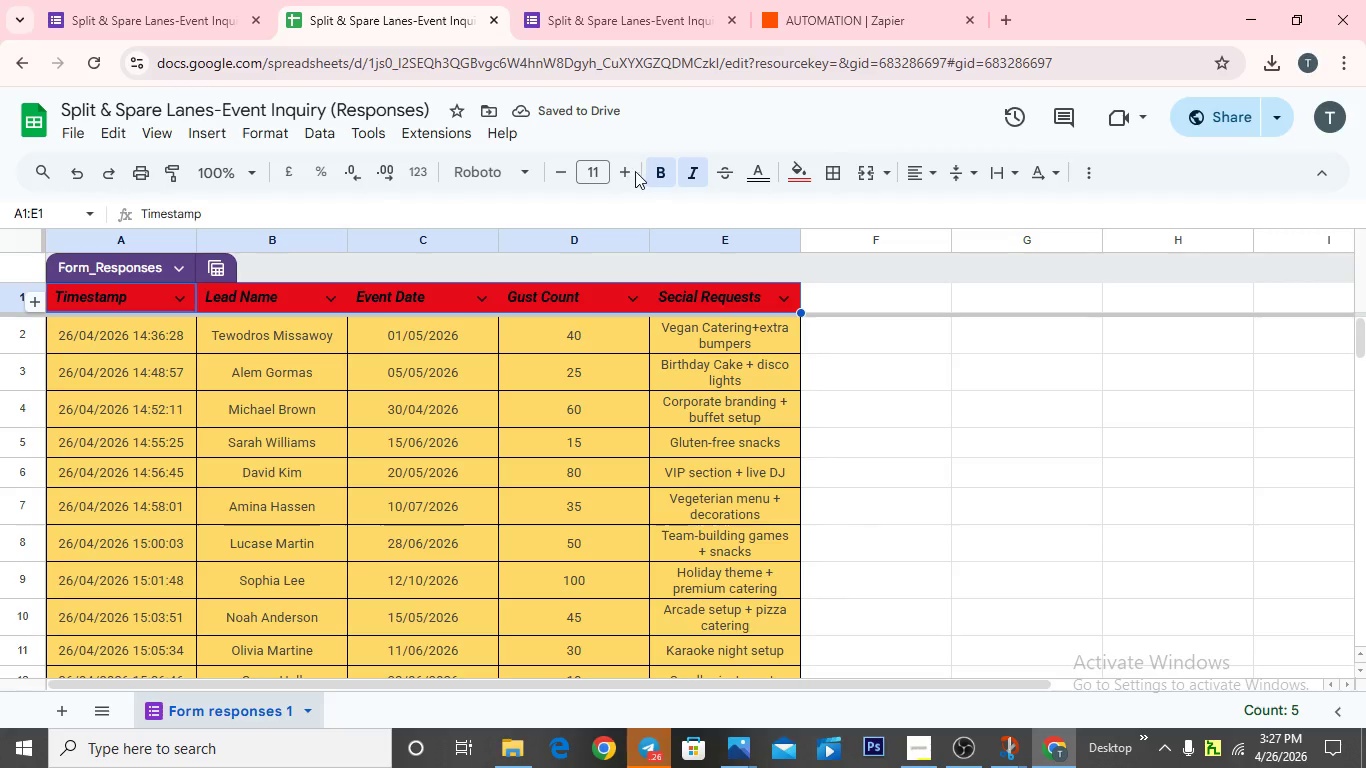 
left_click([627, 174])
 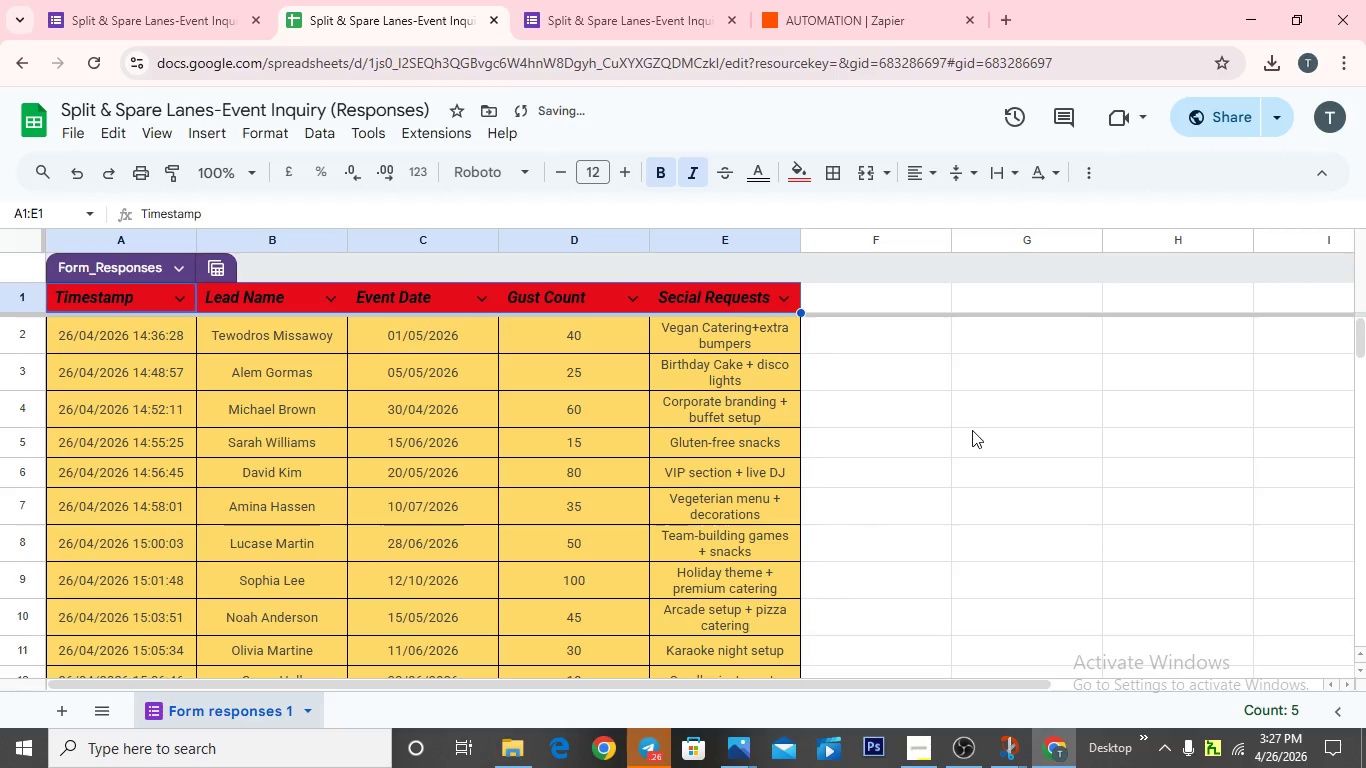 
left_click([982, 430])
 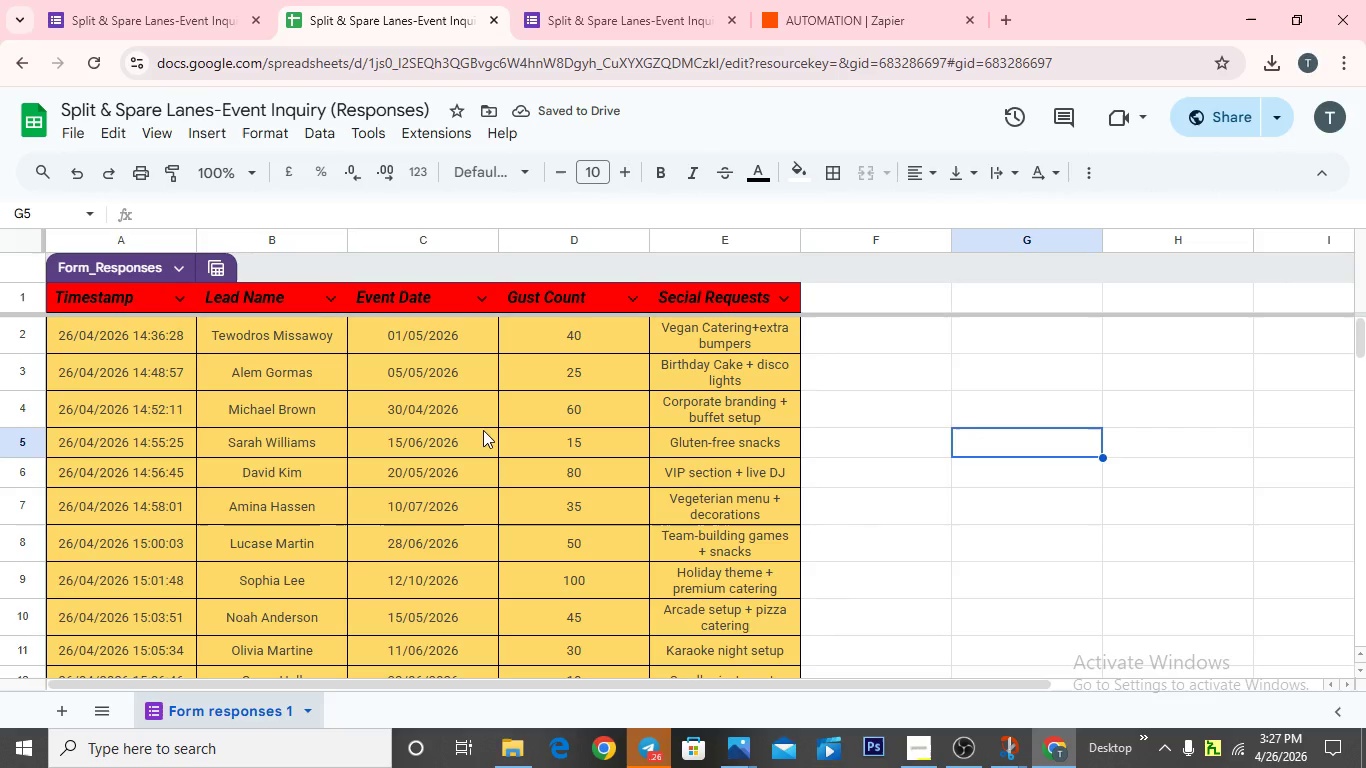 
scroll: coordinate [483, 430], scroll_direction: down, amount: 5.0
 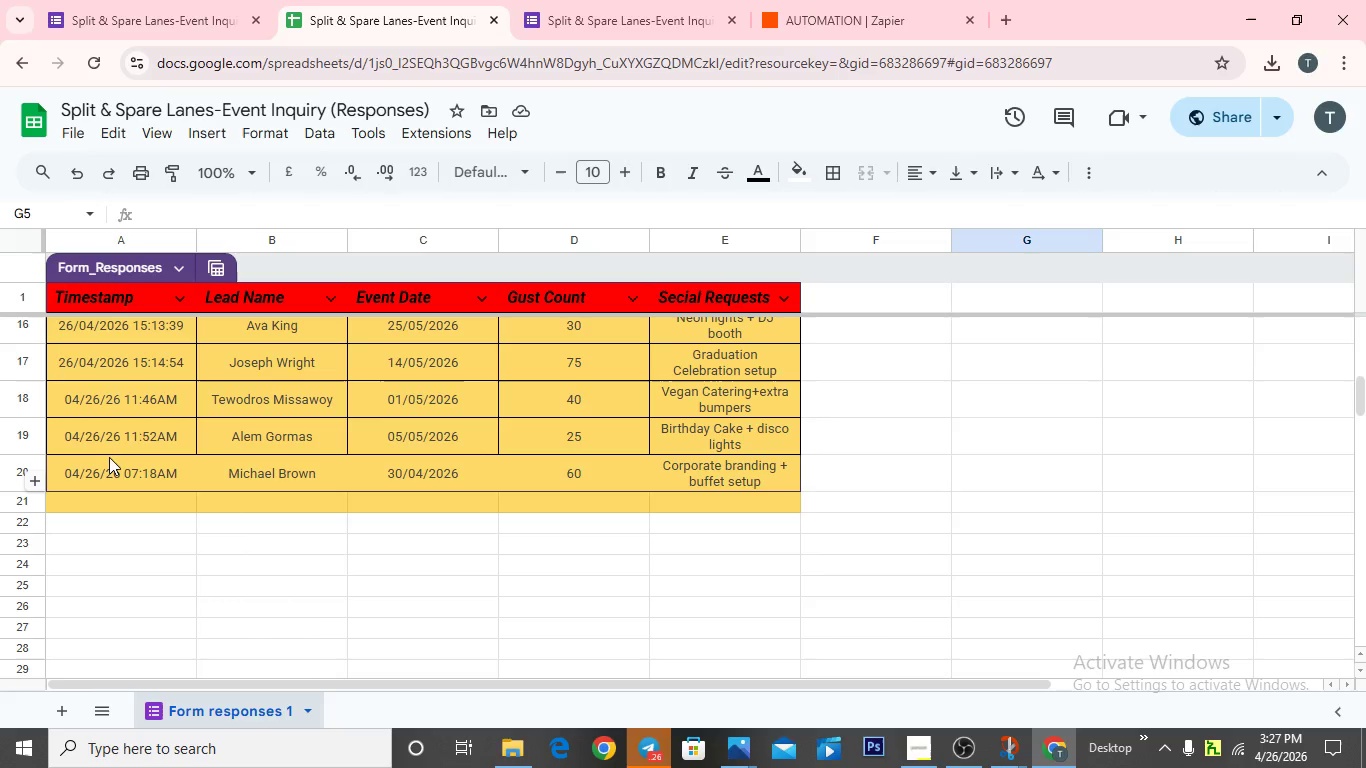 
left_click_drag(start_coordinate=[77, 463], to_coordinate=[710, 479])
 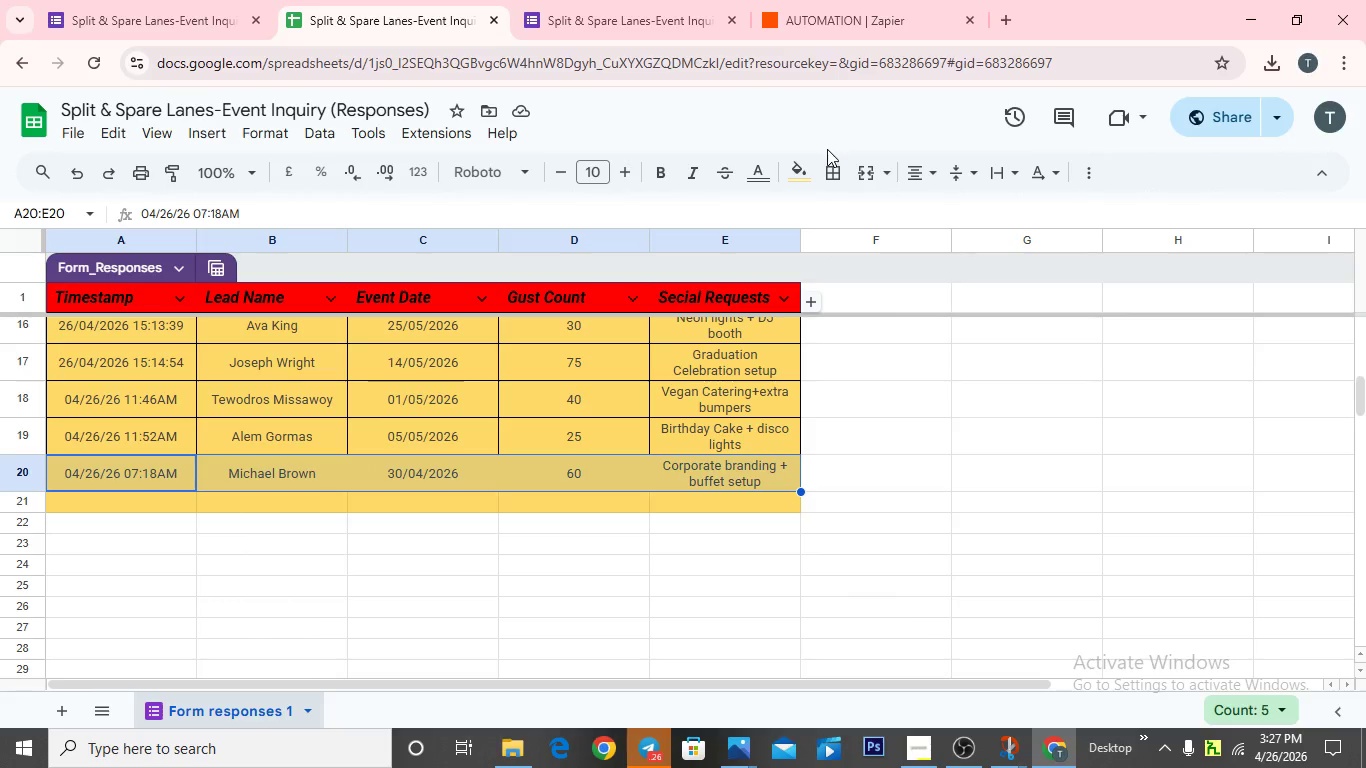 
left_click([828, 161])
 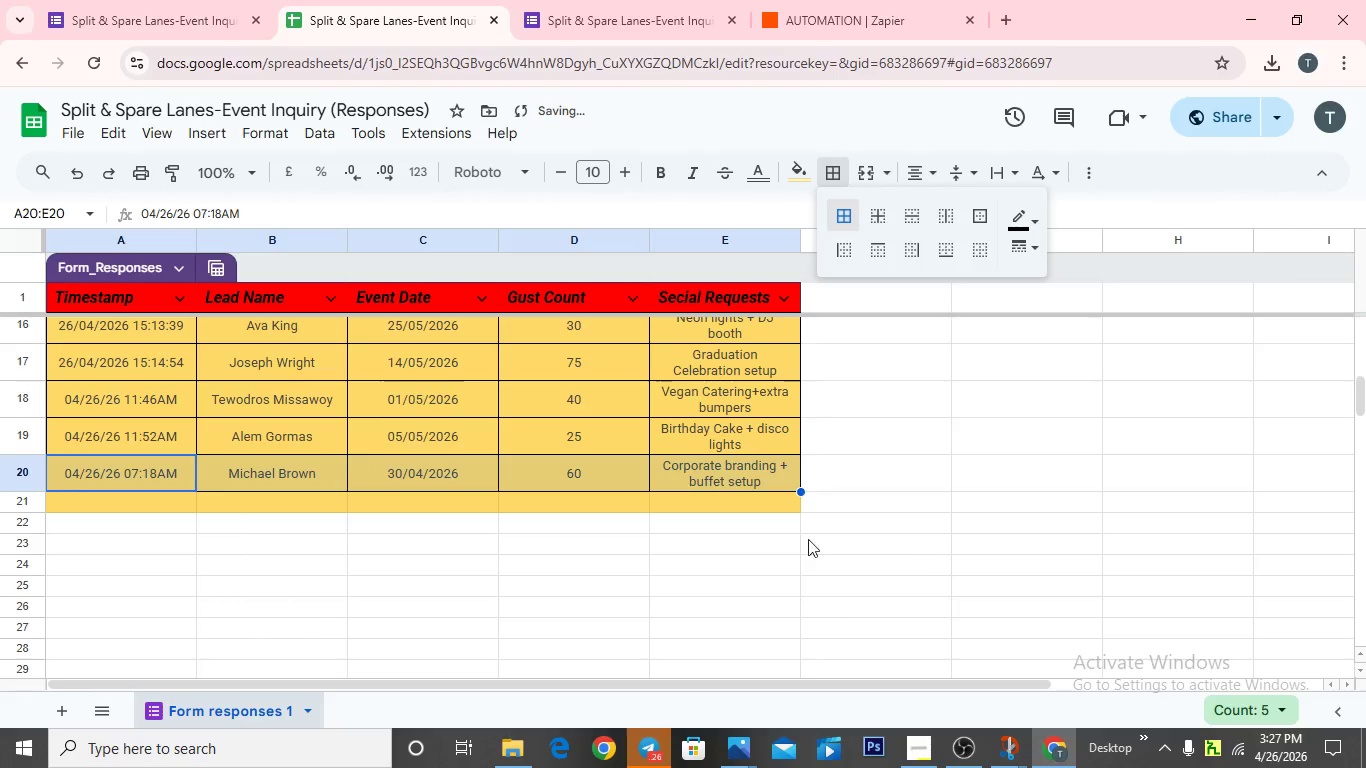 
left_click([820, 567])
 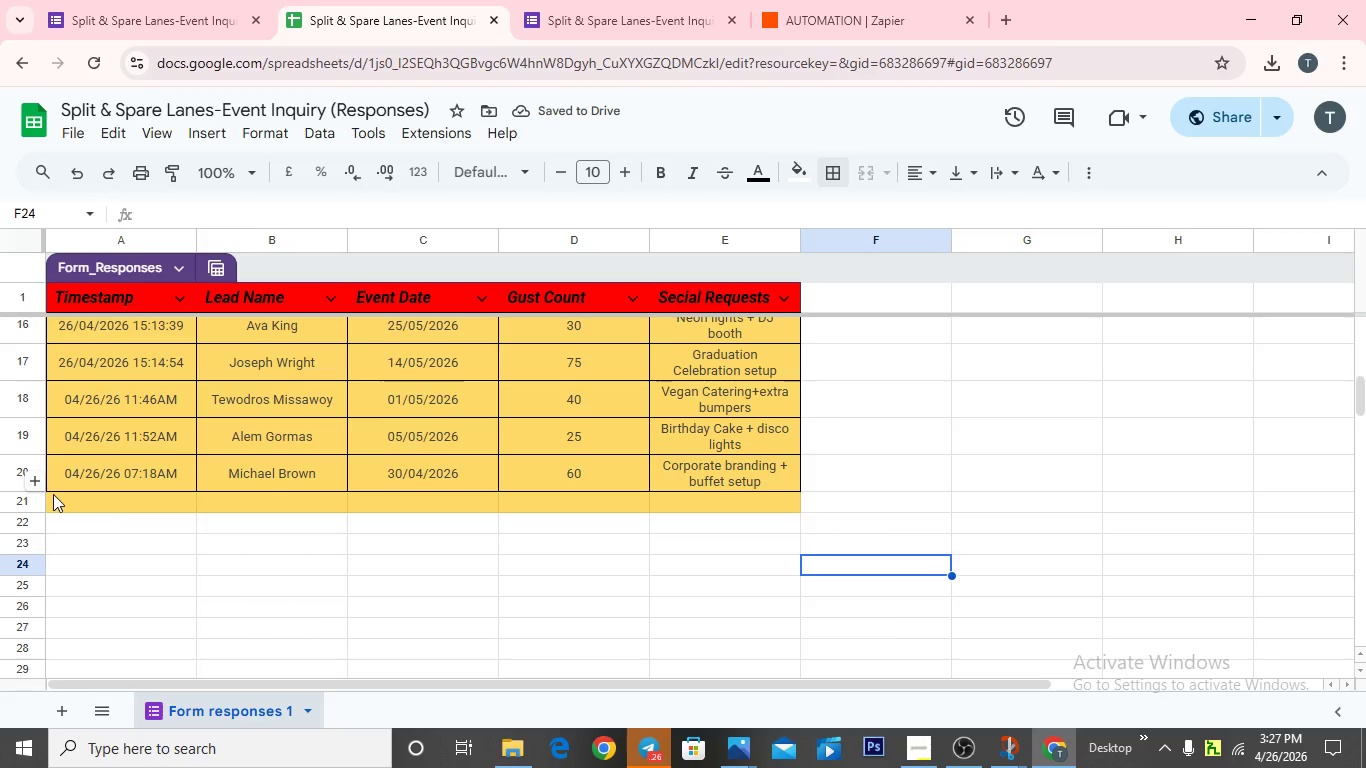 
left_click_drag(start_coordinate=[52, 496], to_coordinate=[699, 517])
 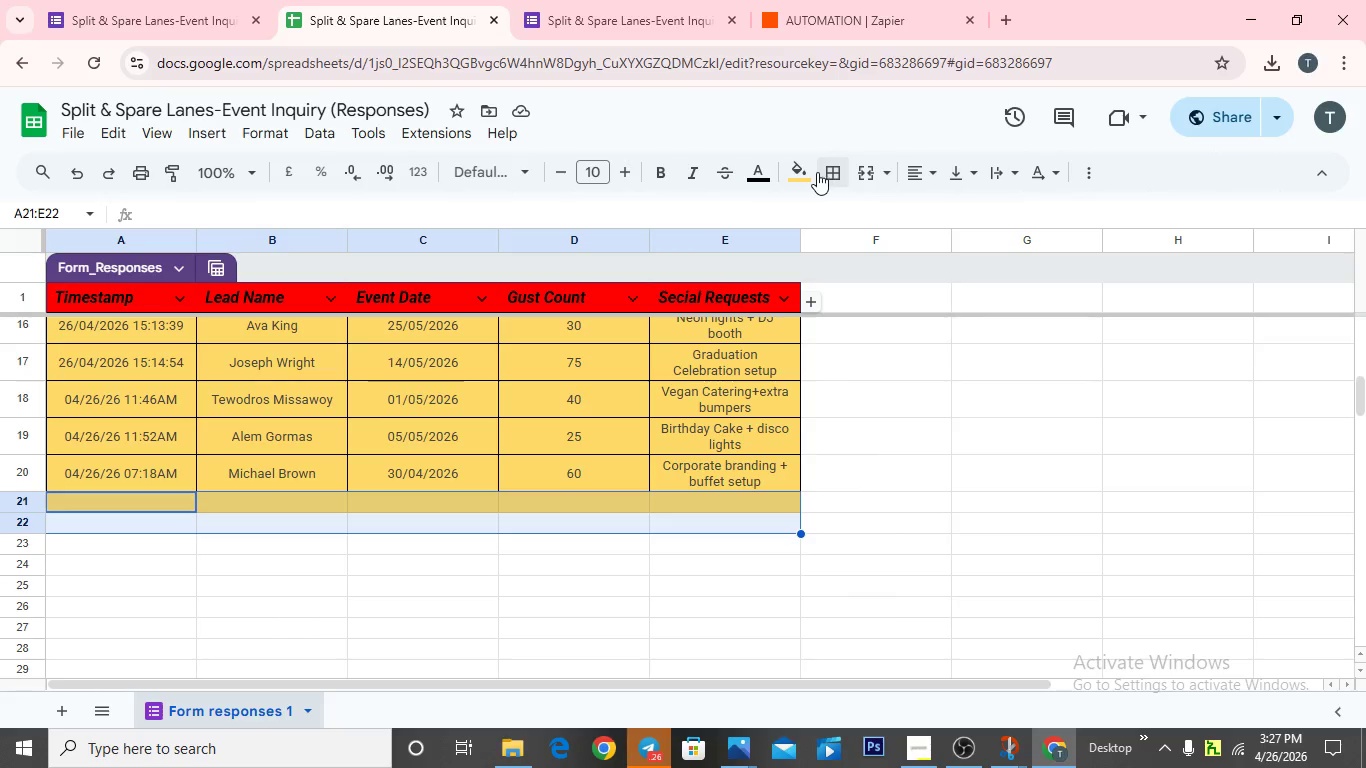 
left_click([801, 172])
 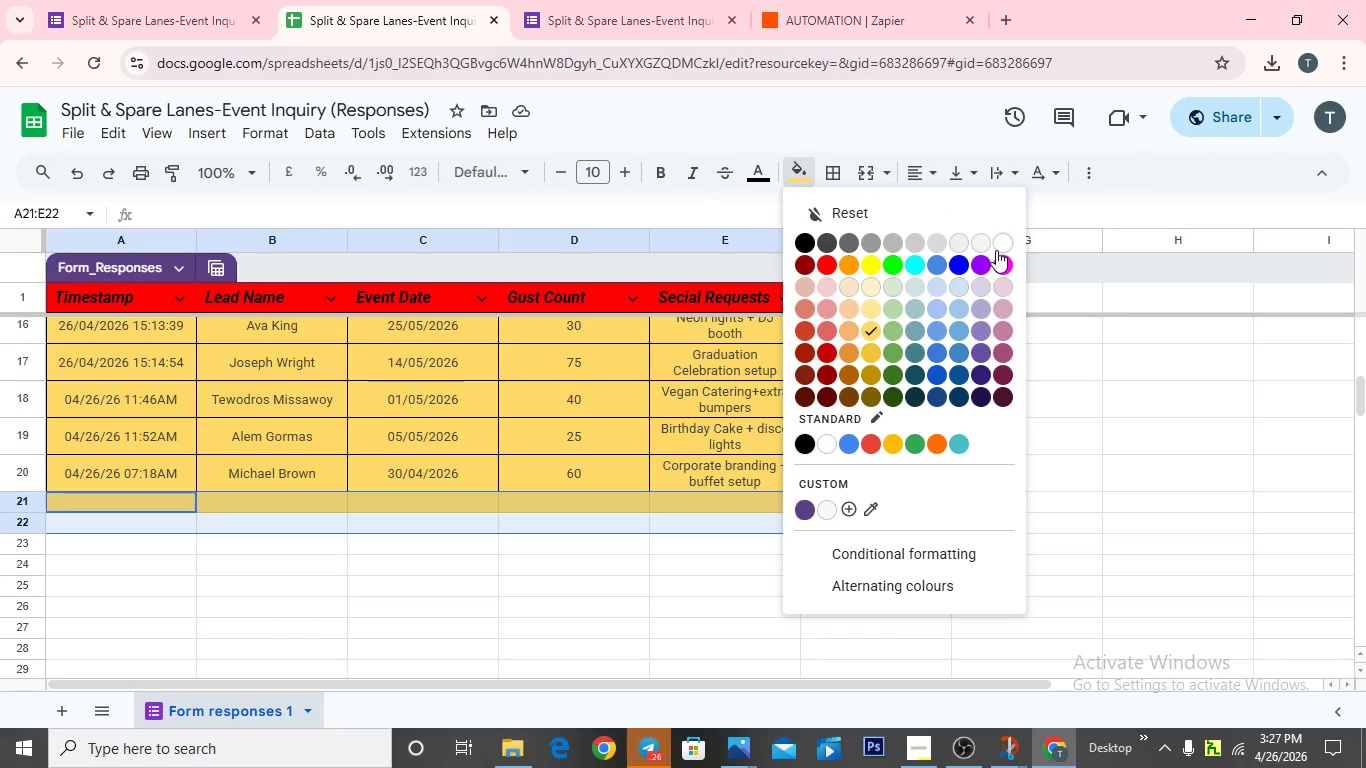 
left_click([1001, 245])
 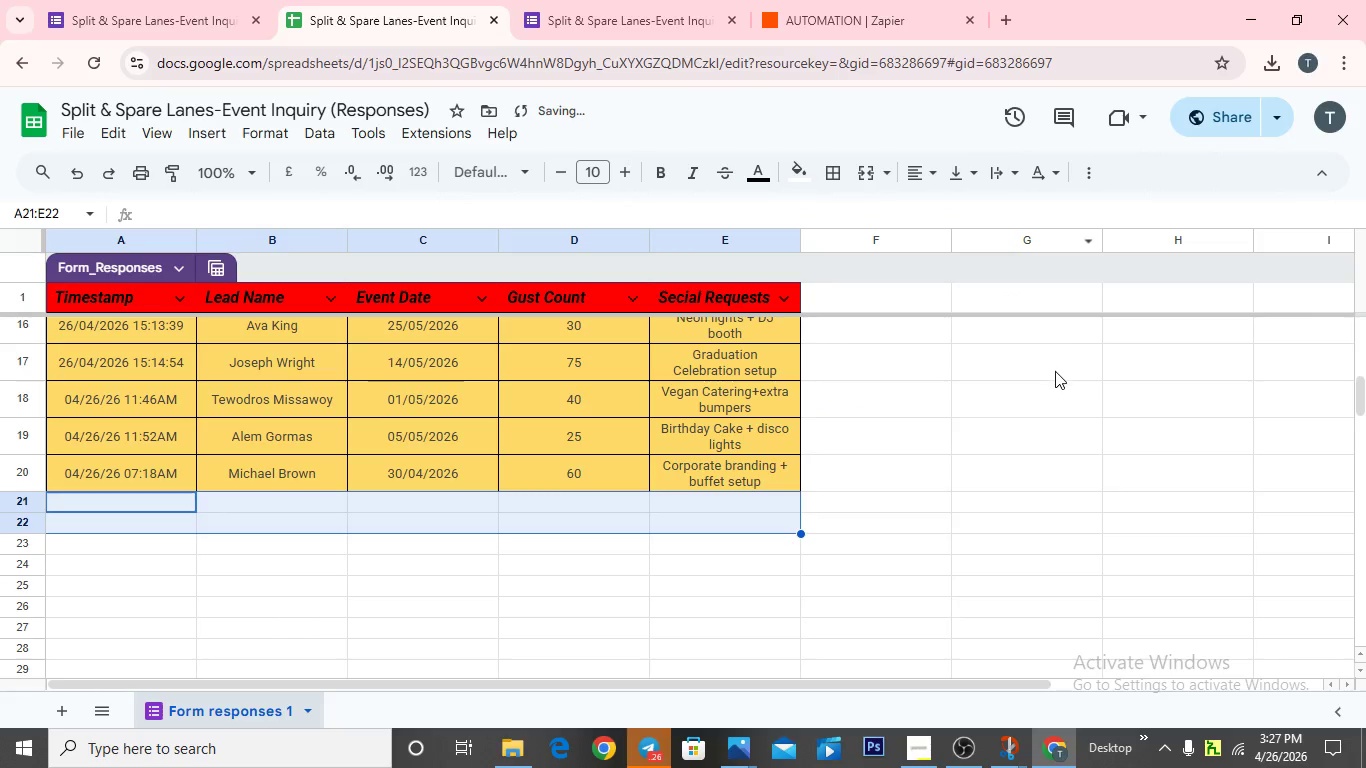 
left_click([1056, 387])
 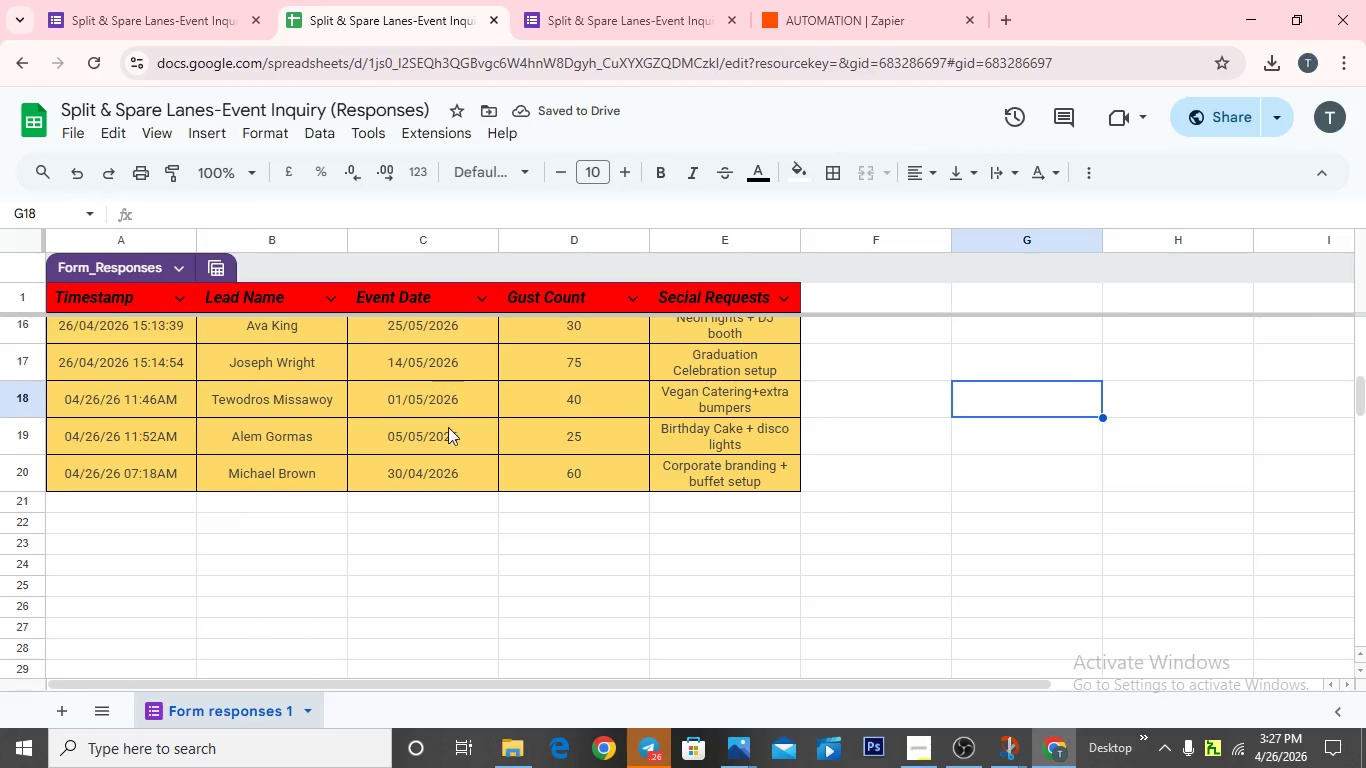 
scroll: coordinate [62, 325], scroll_direction: up, amount: 4.0
 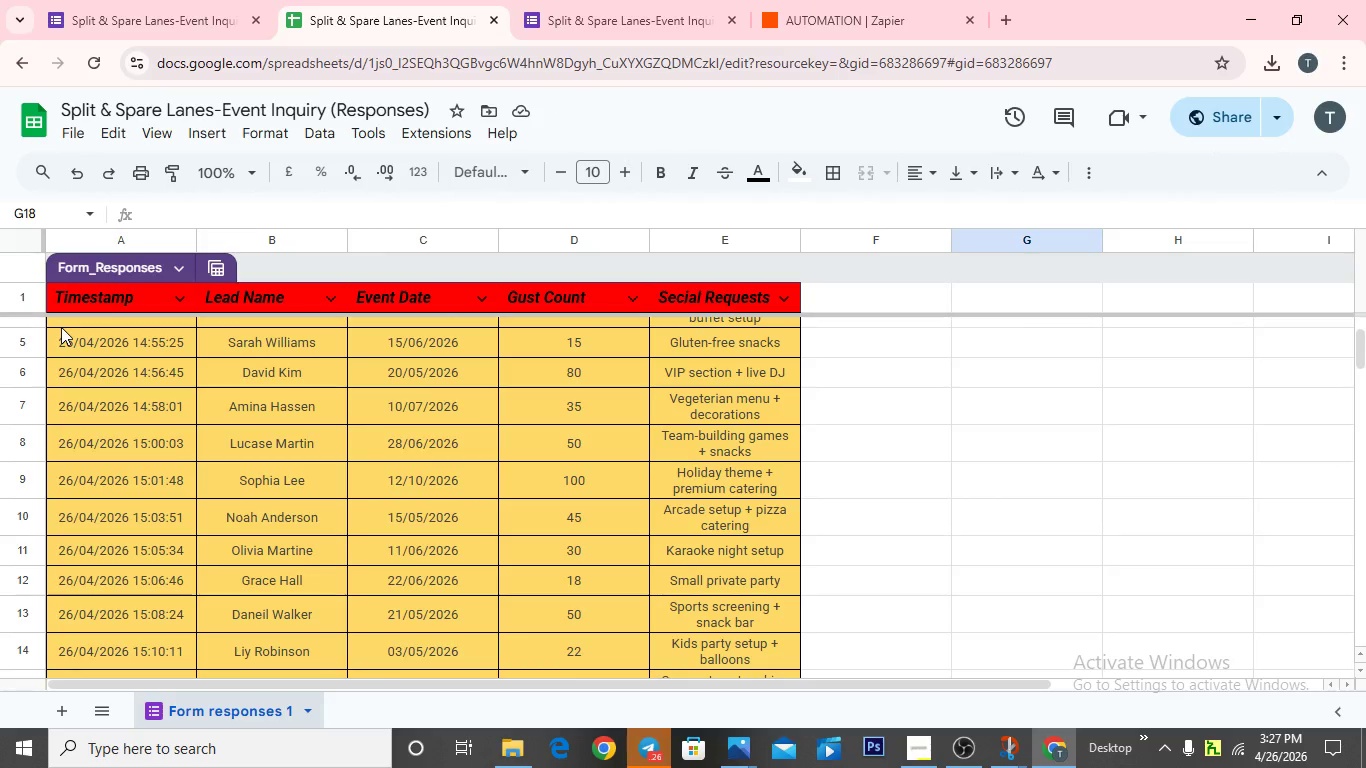 
left_click_drag(start_coordinate=[65, 327], to_coordinate=[752, 517])
 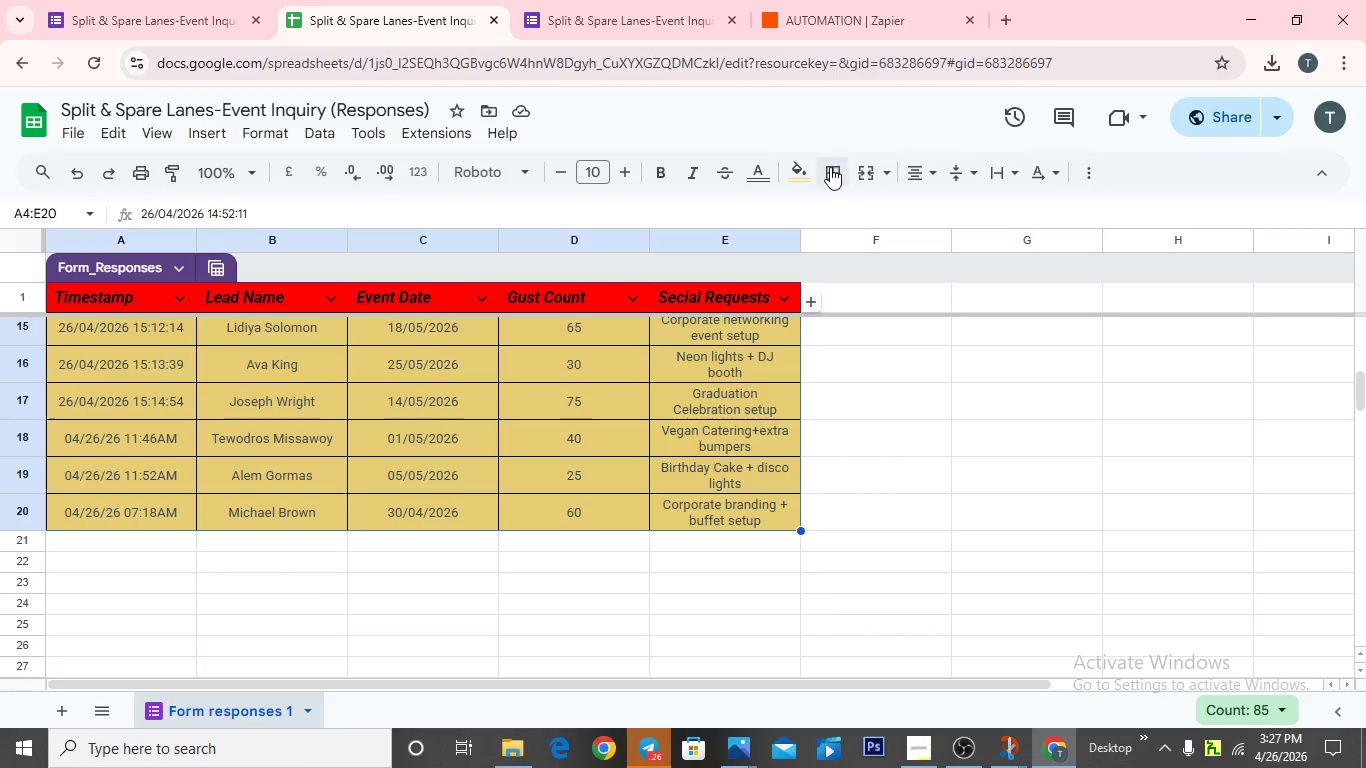 
left_click([830, 169])
 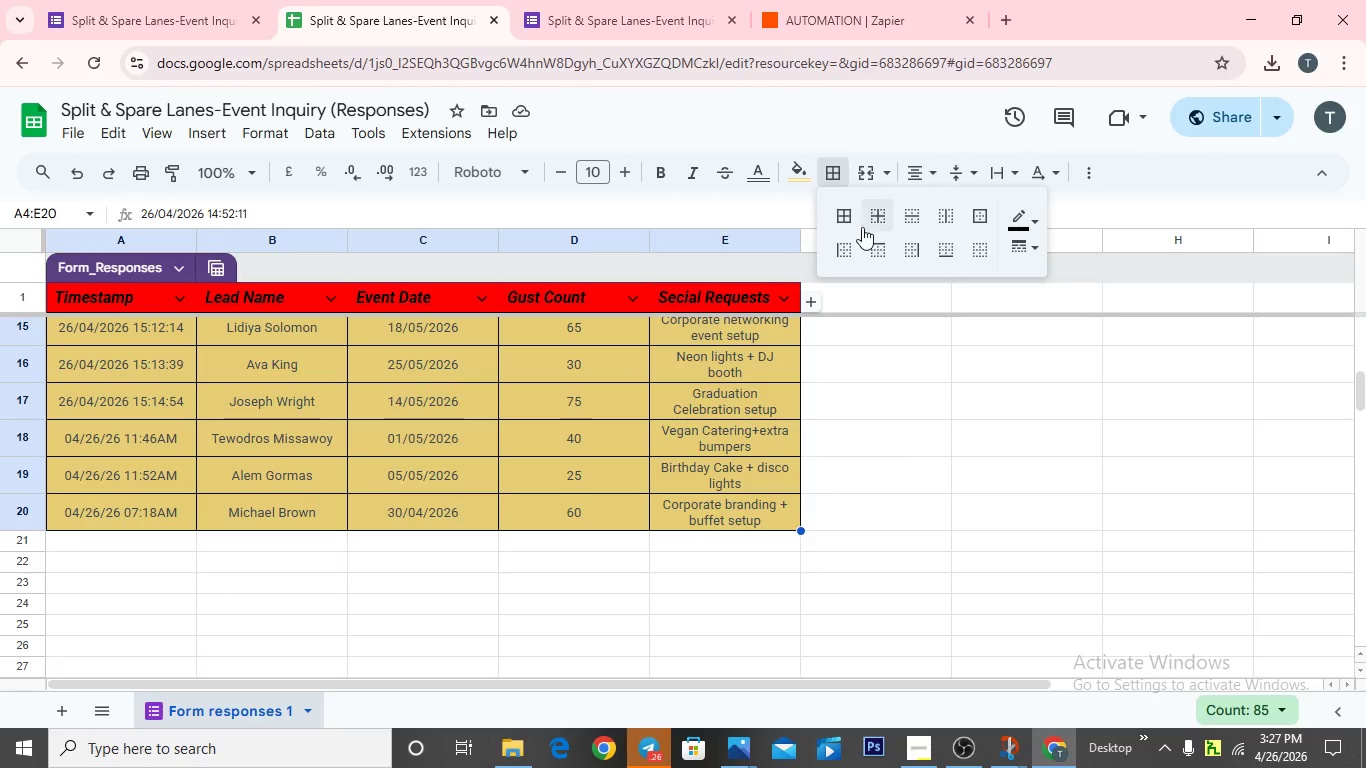 
left_click([875, 221])
 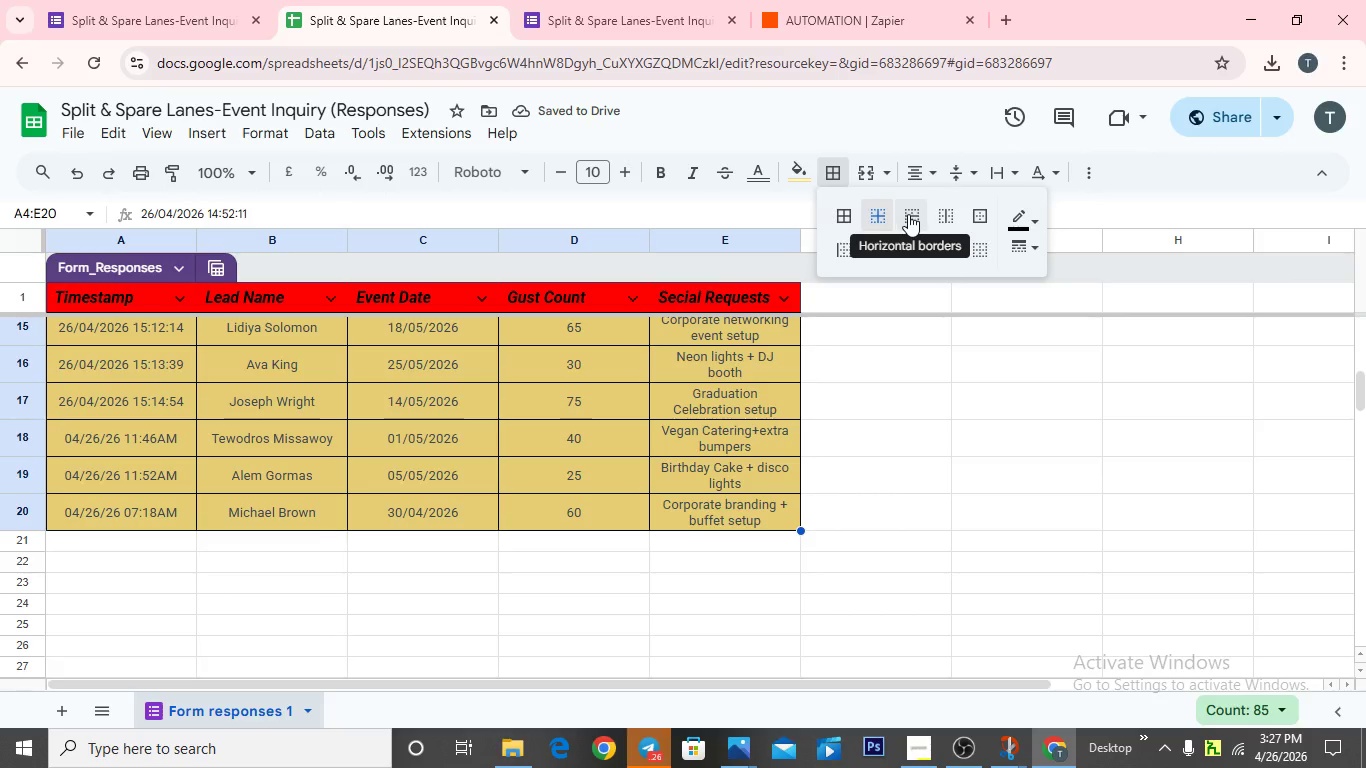 
left_click([908, 214])
 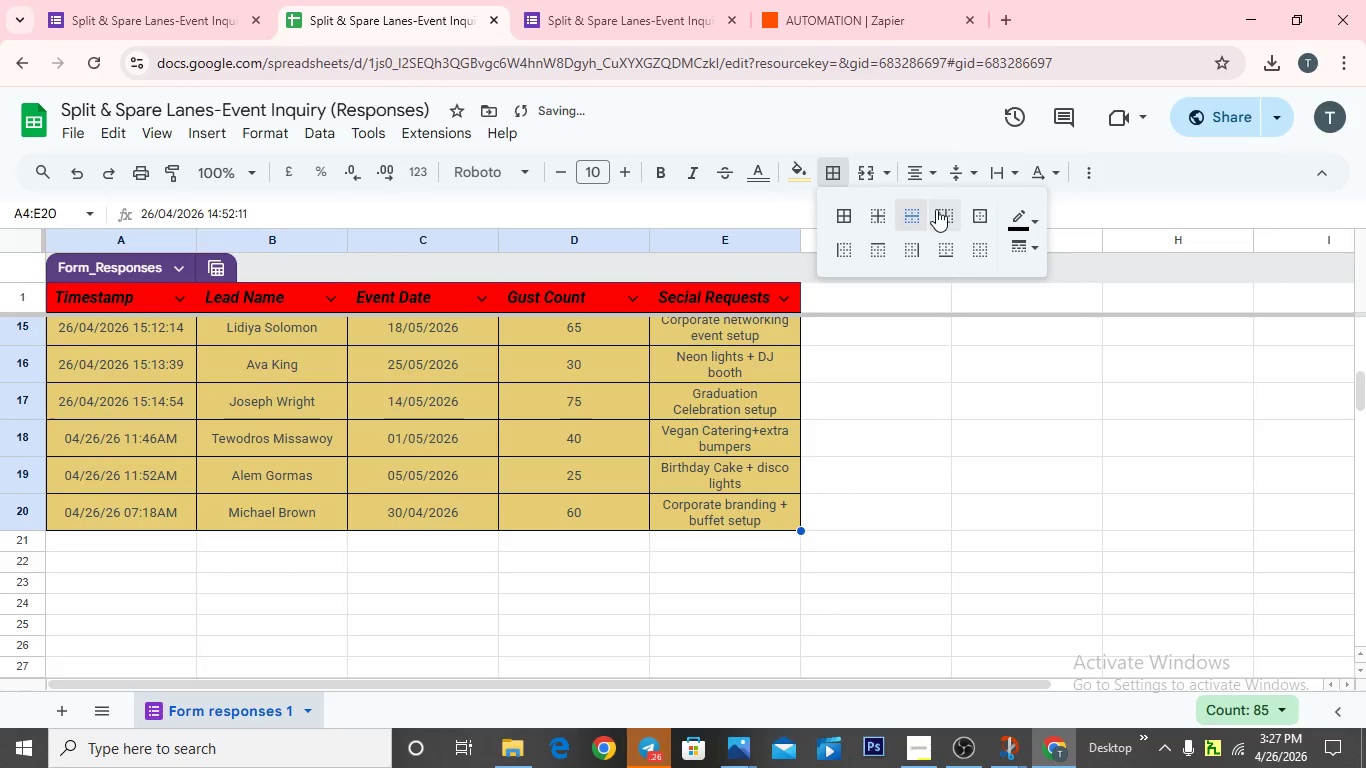 
left_click([940, 209])
 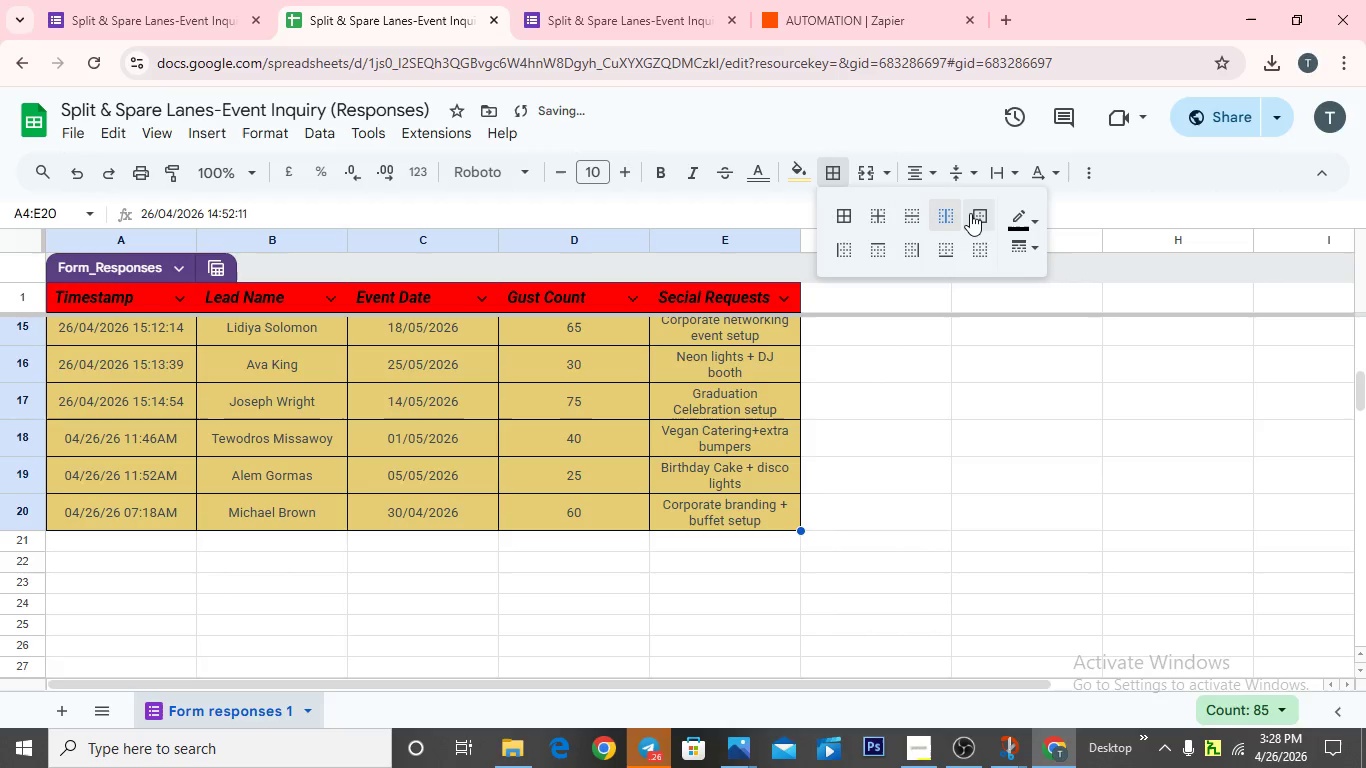 
left_click([975, 214])
 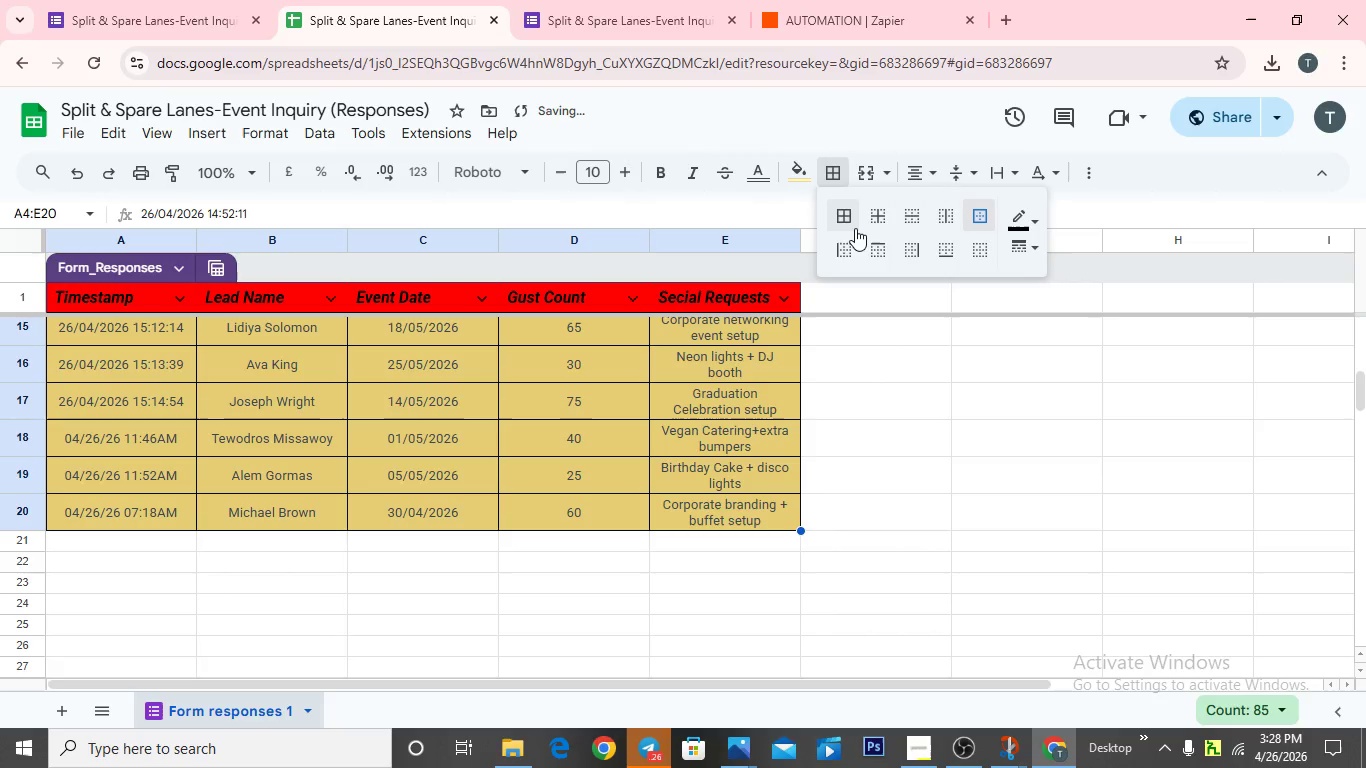 
left_click([844, 224])
 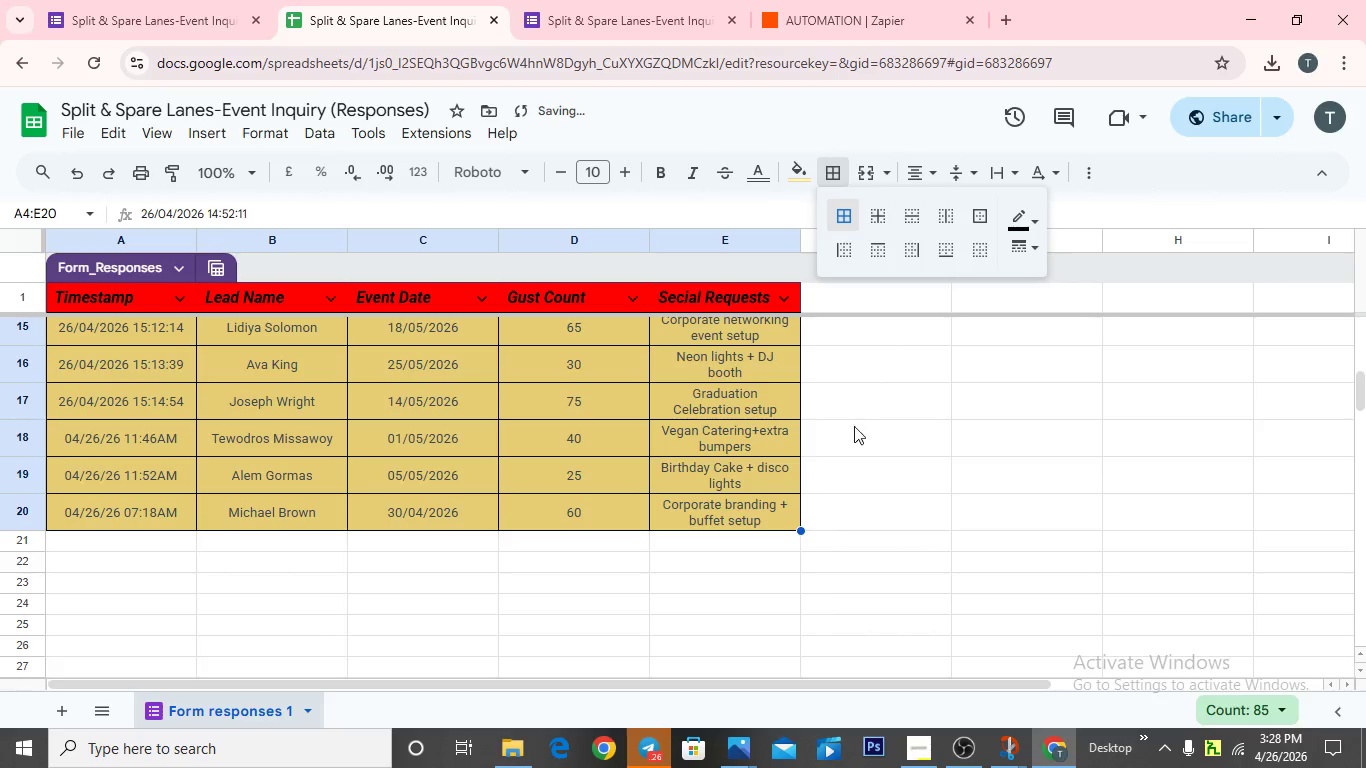 
scroll: coordinate [881, 418], scroll_direction: up, amount: 9.0
 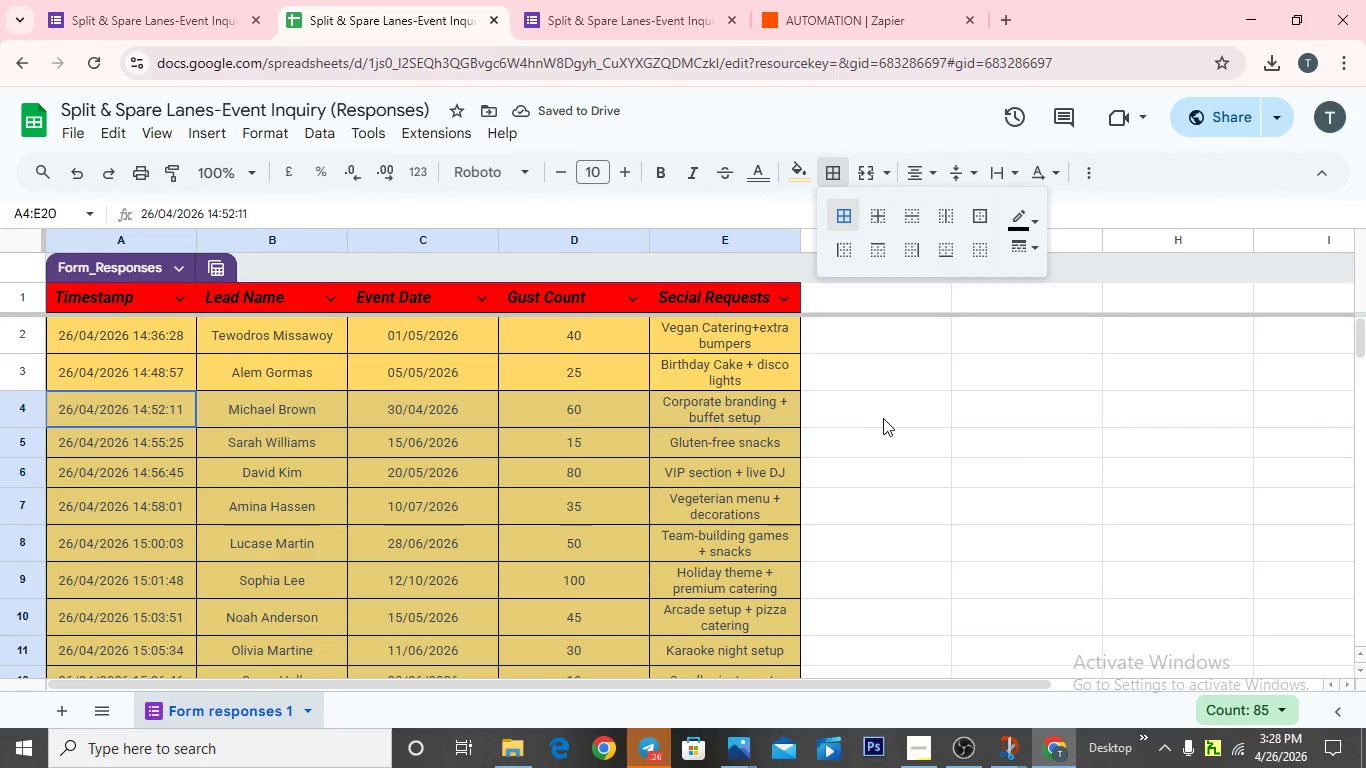 
left_click([883, 418])
 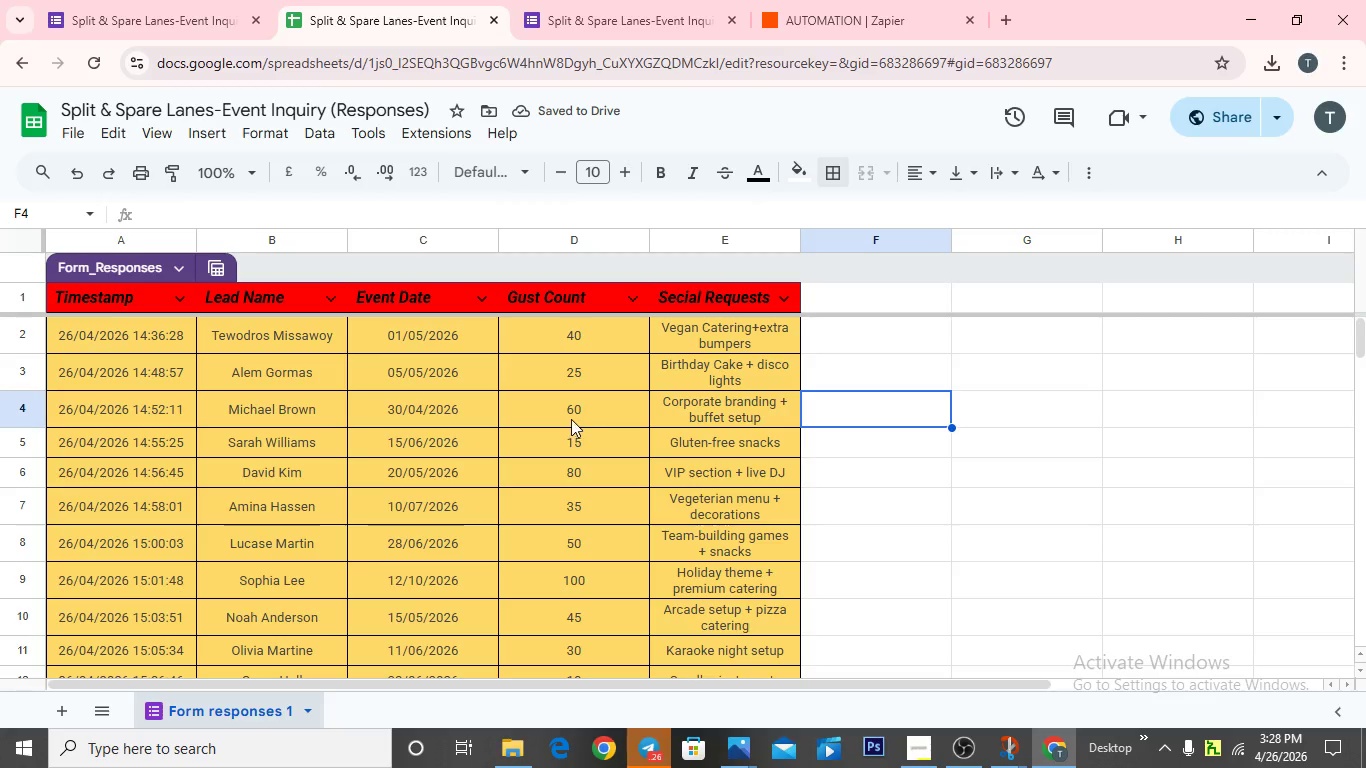 
scroll: coordinate [563, 421], scroll_direction: down, amount: 4.0
 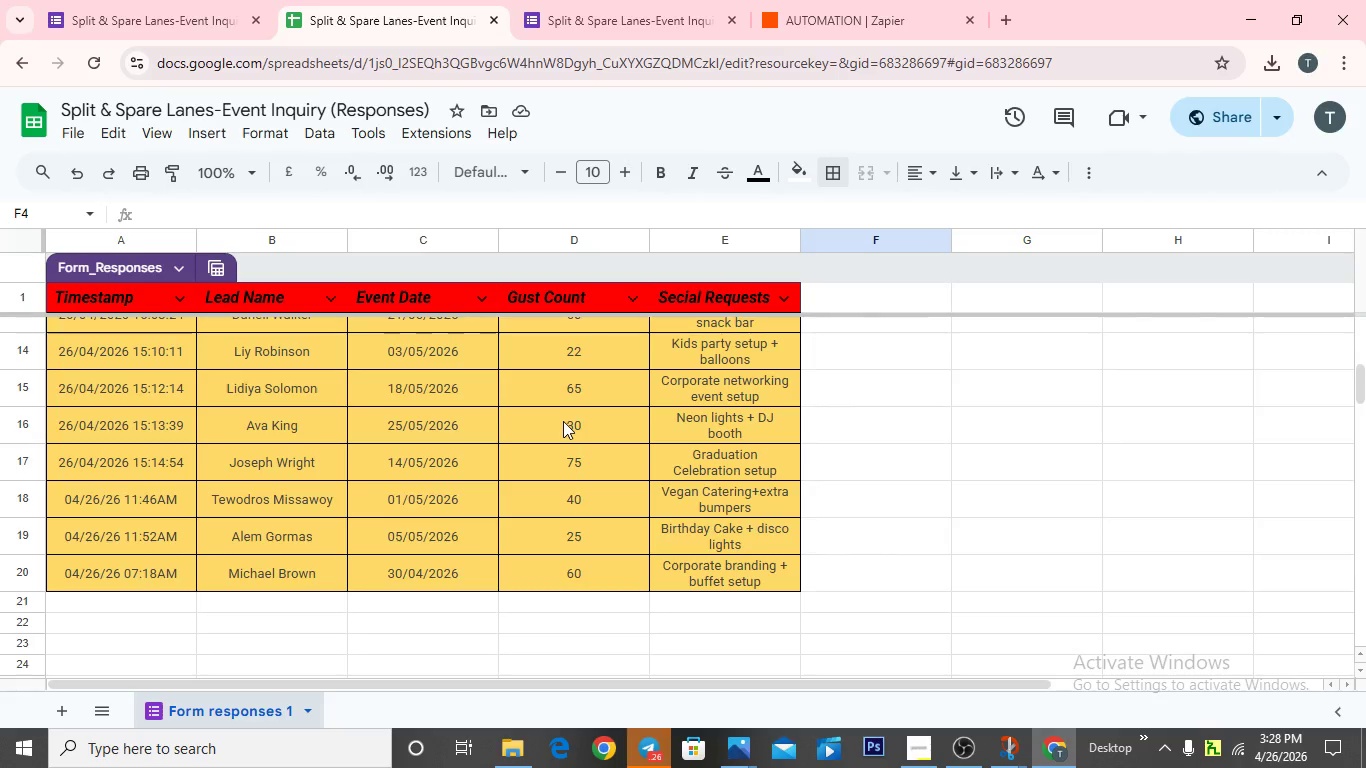 
scroll: coordinate [563, 421], scroll_direction: up, amount: 8.0